 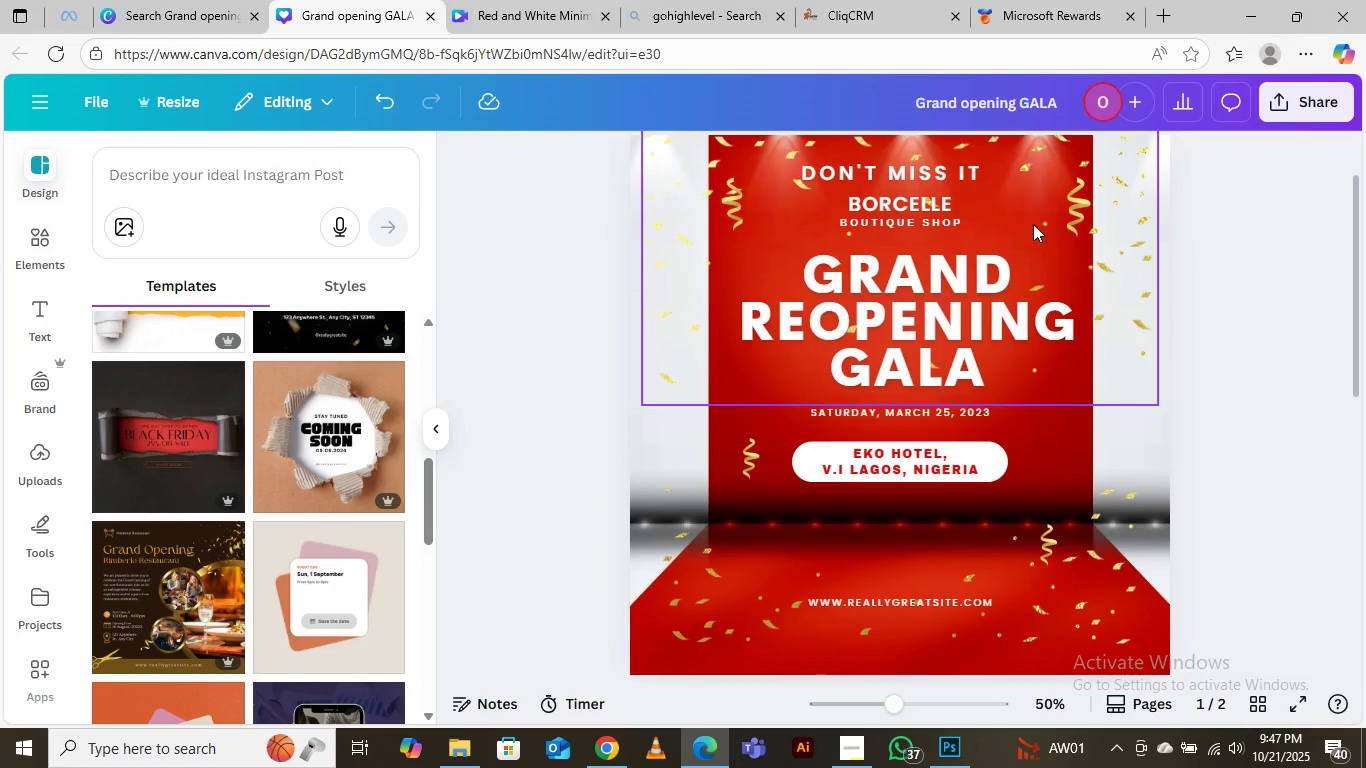 
left_click_drag(start_coordinate=[895, 457], to_coordinate=[897, 554])
 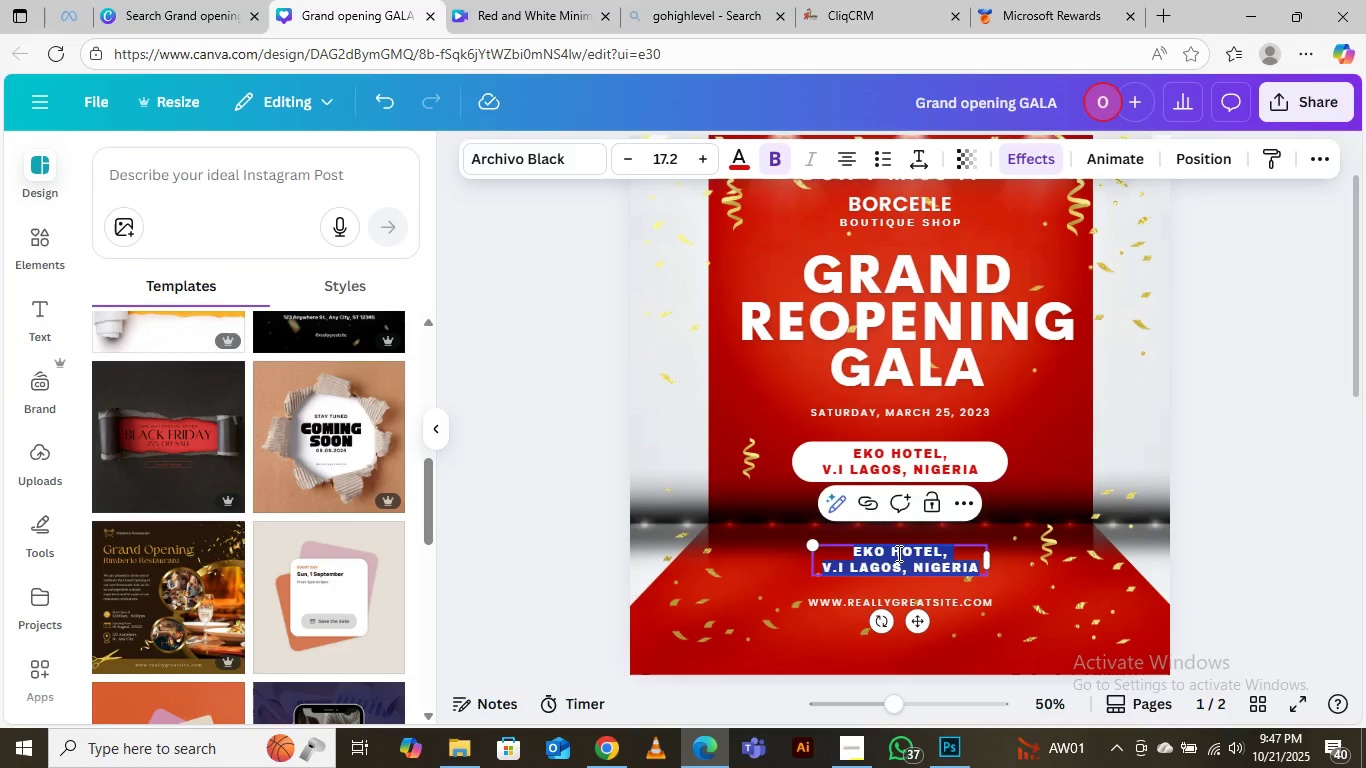 
hold_key(key=AltLeft, duration=0.54)
 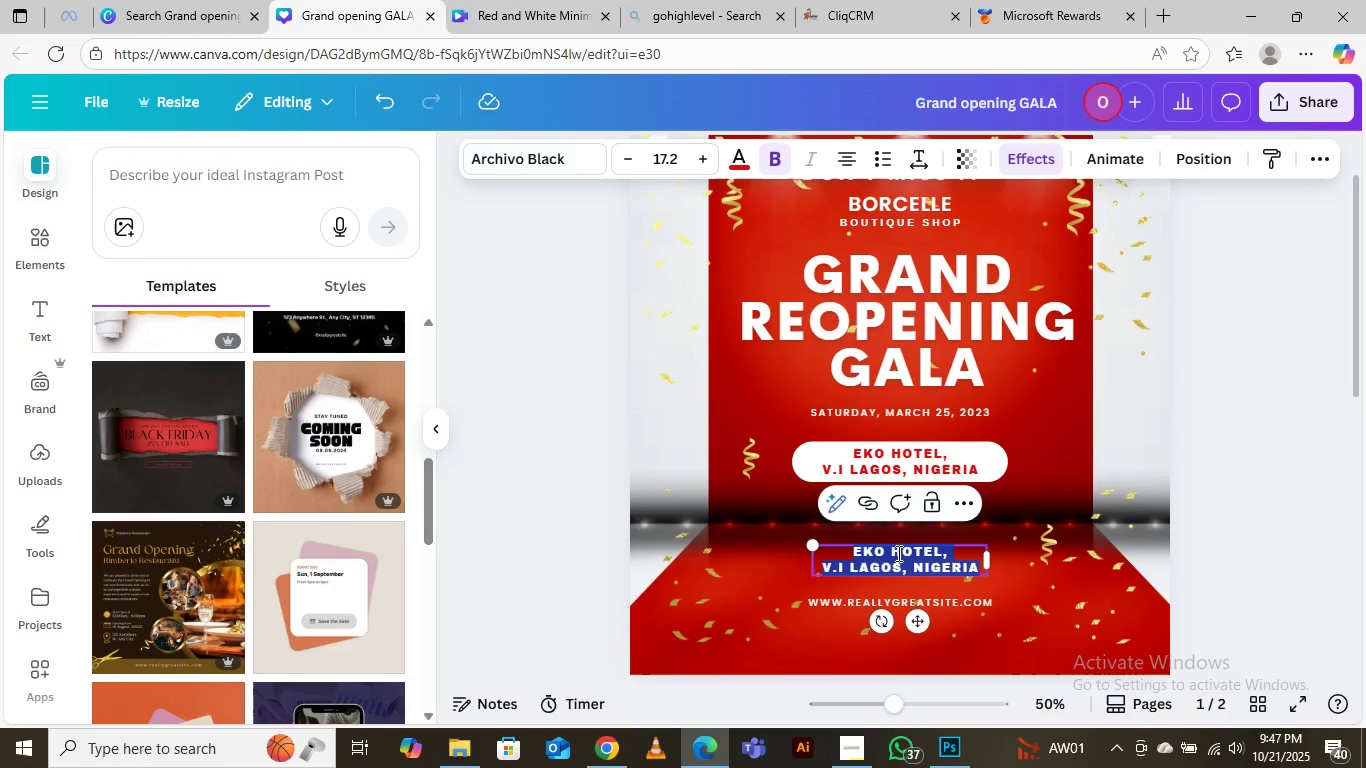 
double_click([897, 553])
 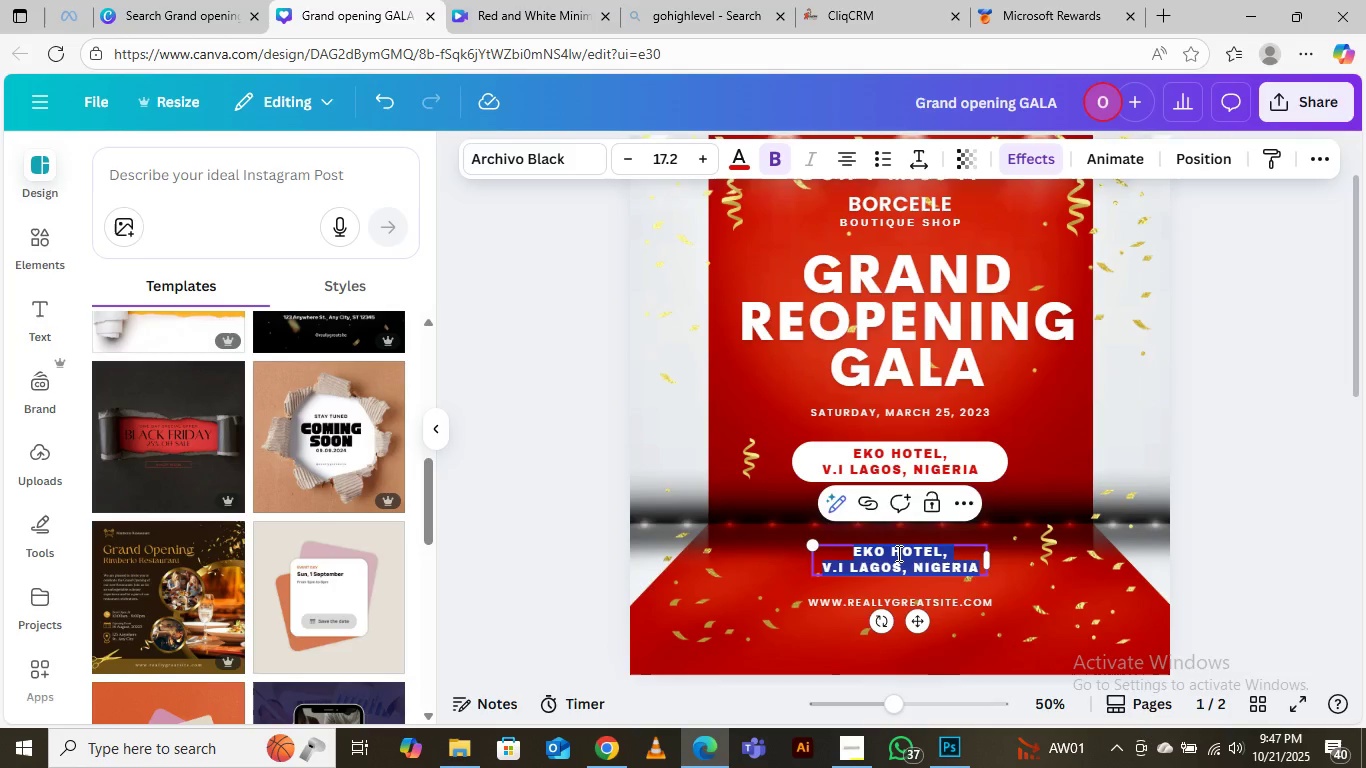 
key(Control+V)
 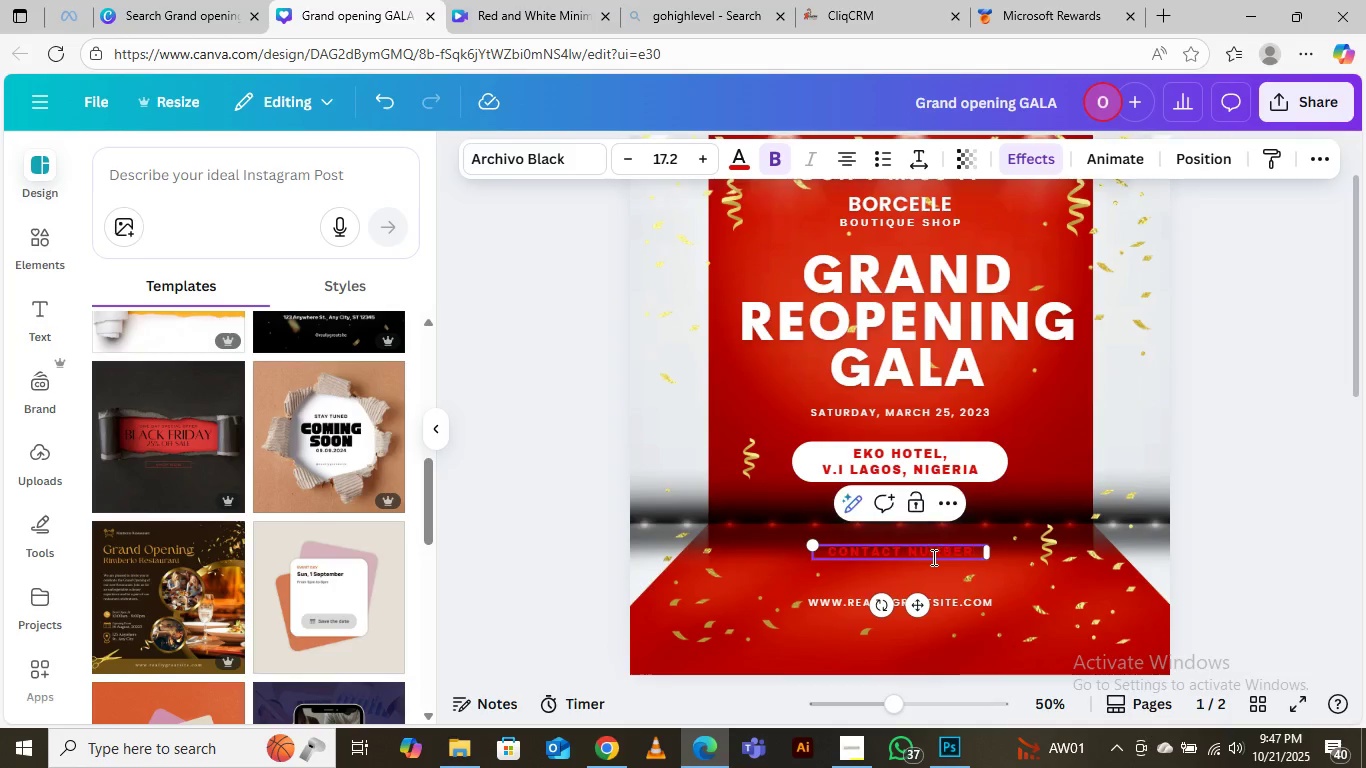 
left_click_drag(start_coordinate=[908, 554], to_coordinate=[981, 551])
 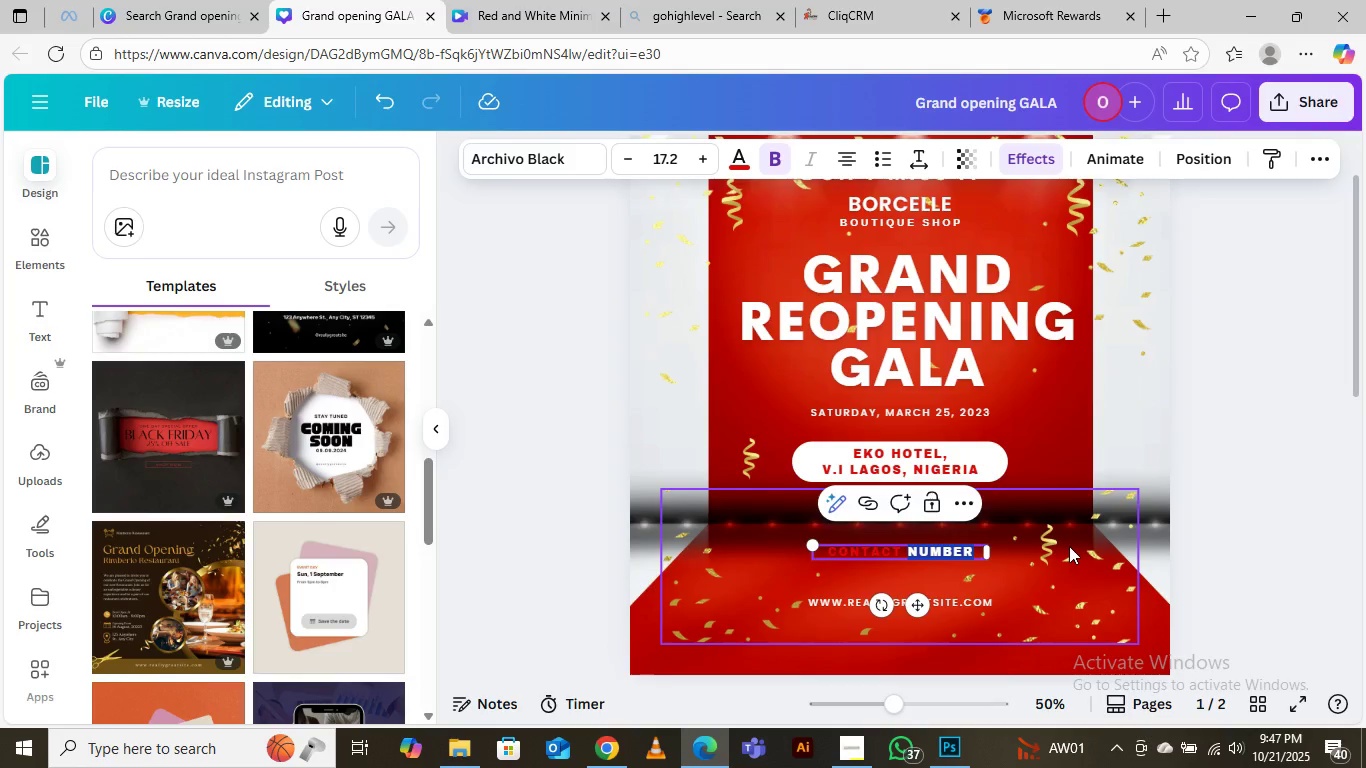 
type(US: 08034678921)
 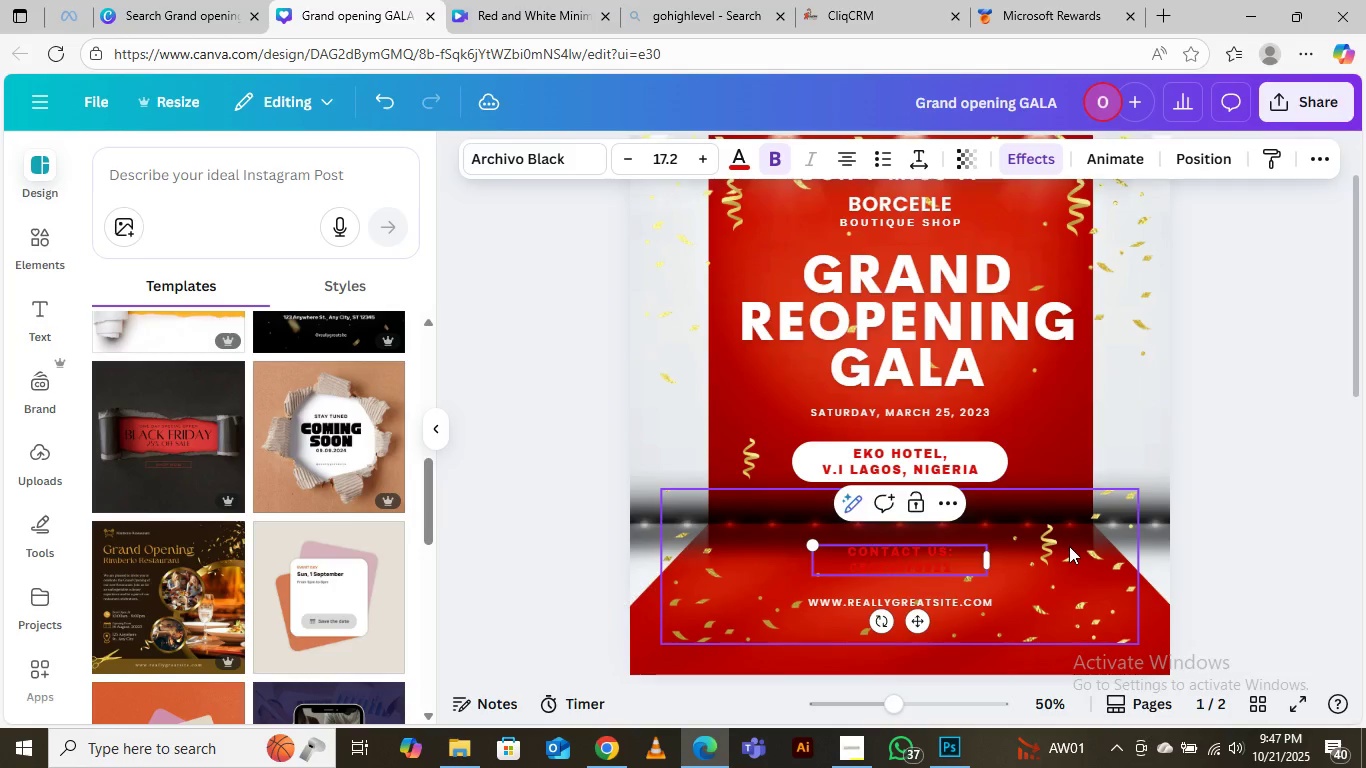 
left_click([740, 162])
 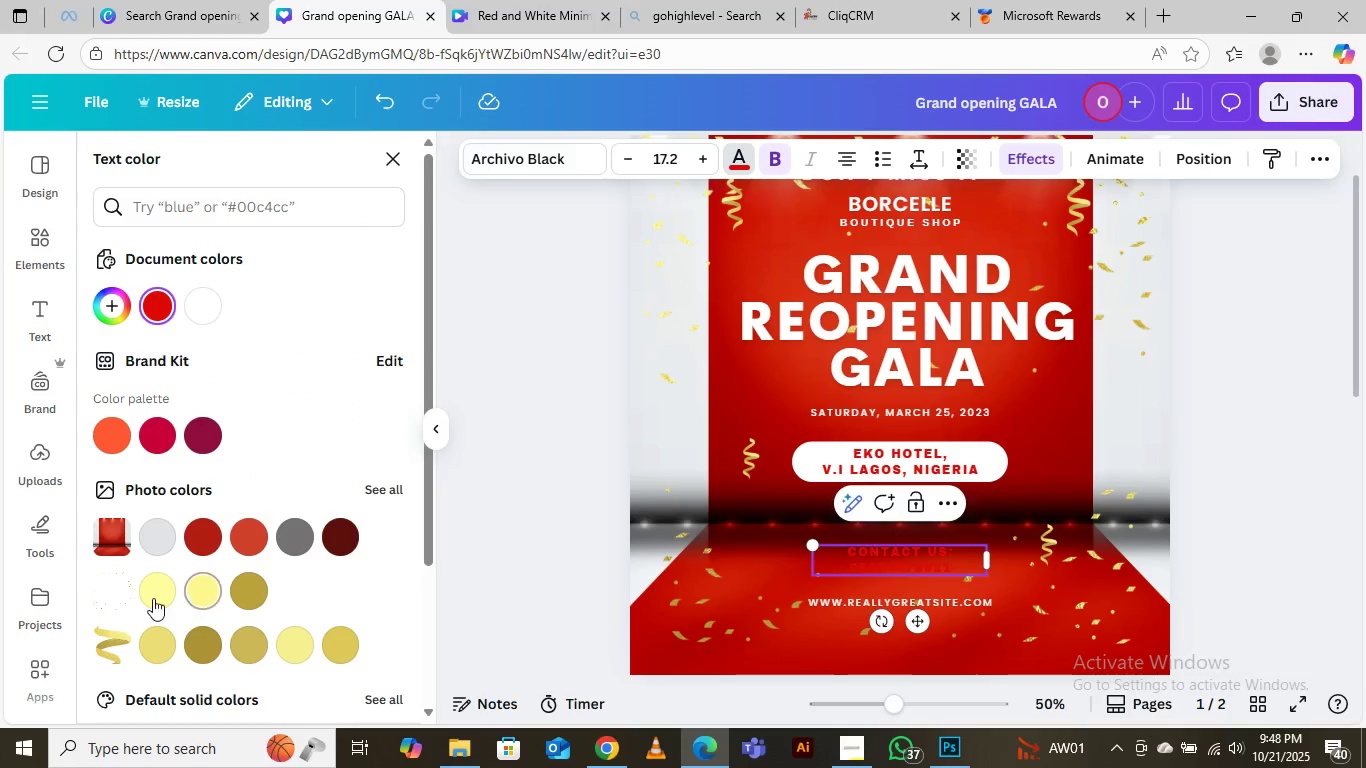 
left_click([152, 595])
 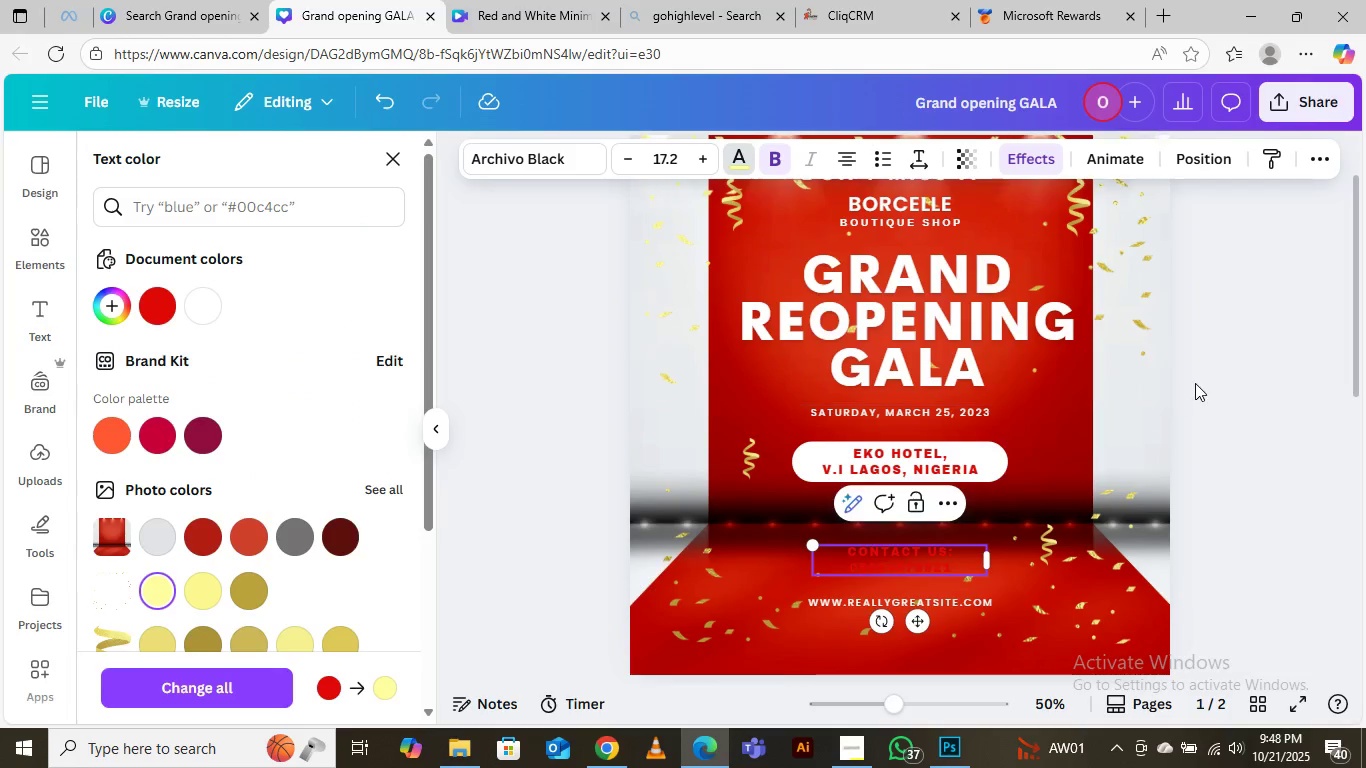 
left_click([1243, 330])
 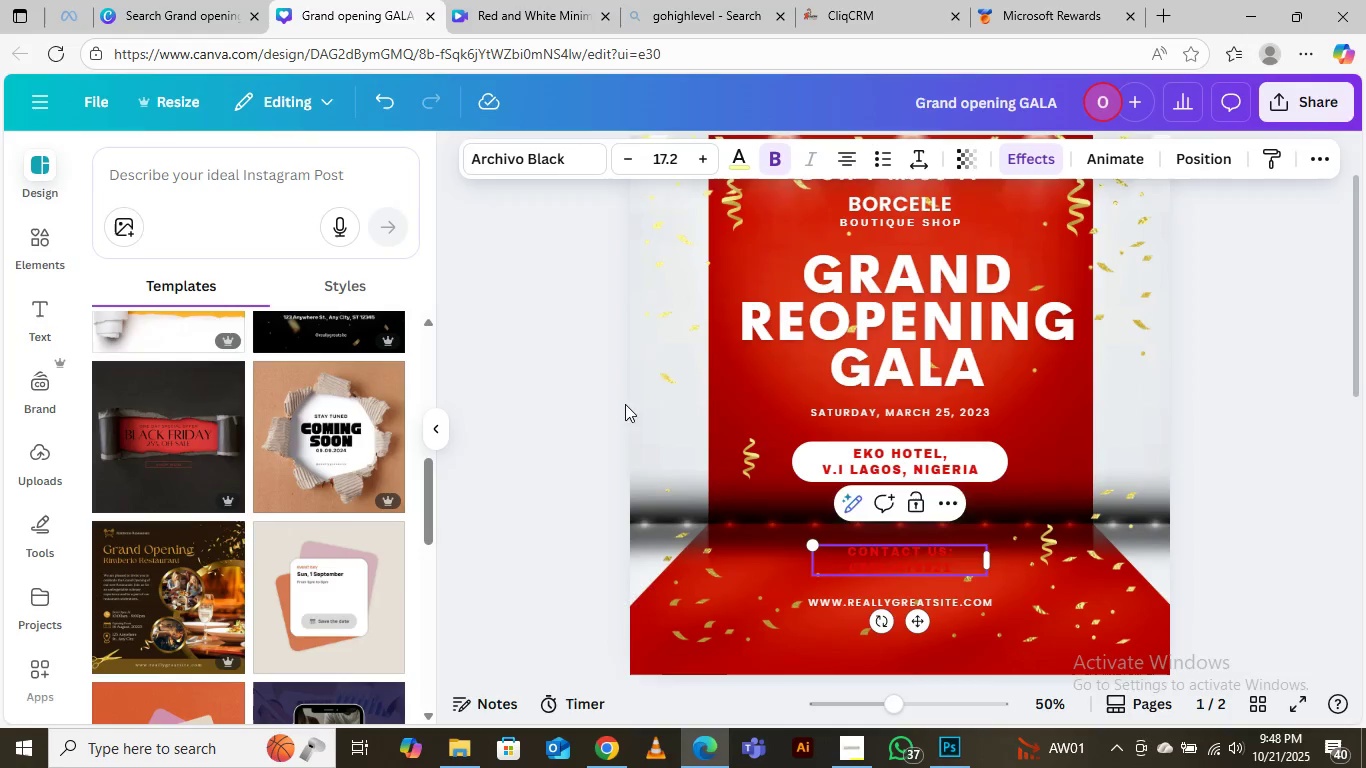 
left_click([621, 399])
 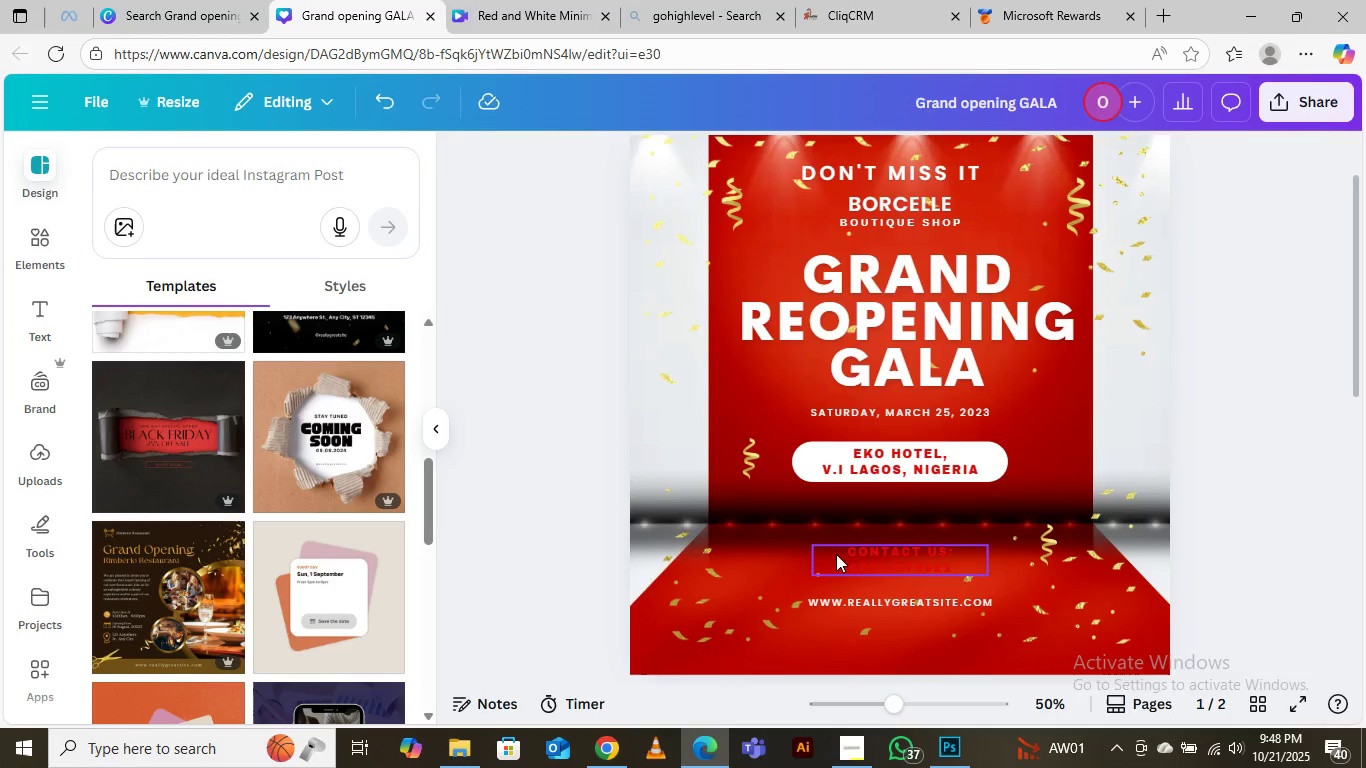 
left_click([914, 561])
 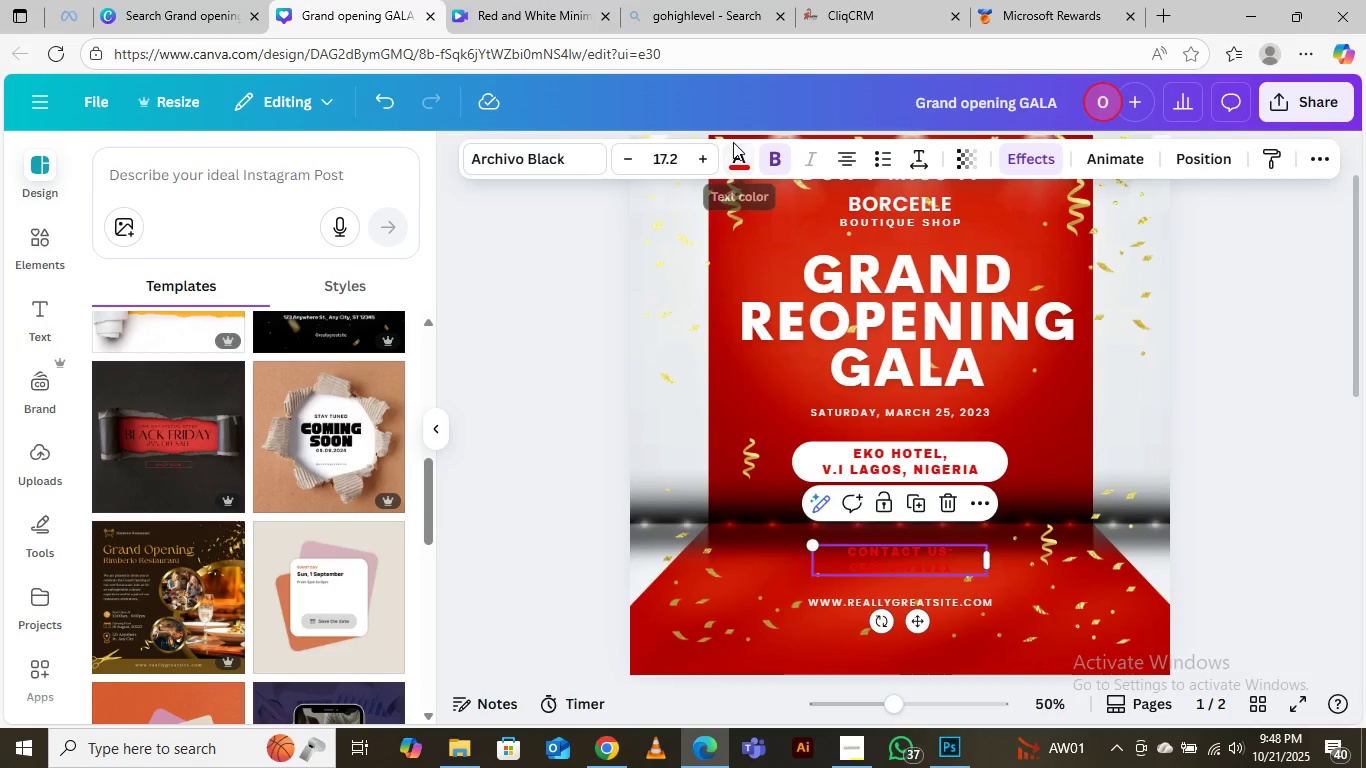 
left_click([739, 155])
 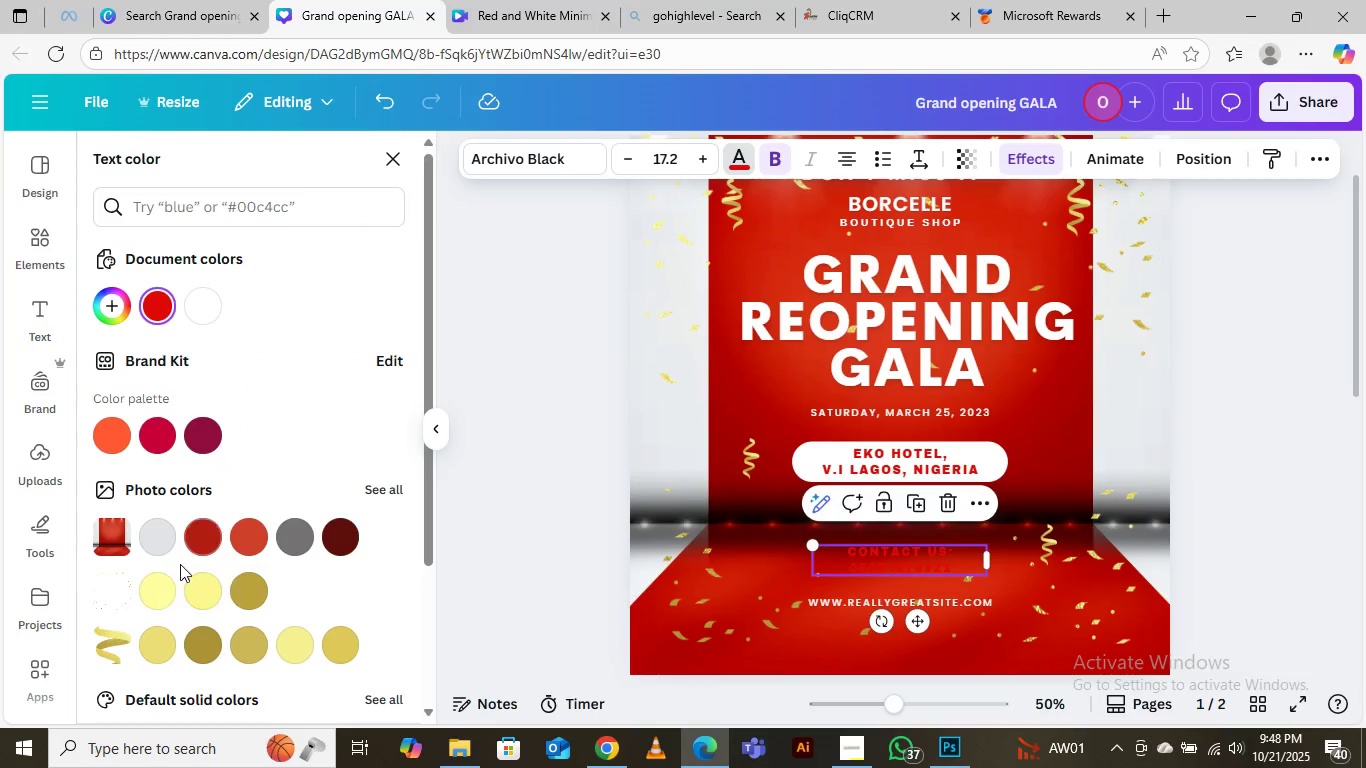 
left_click([164, 593])
 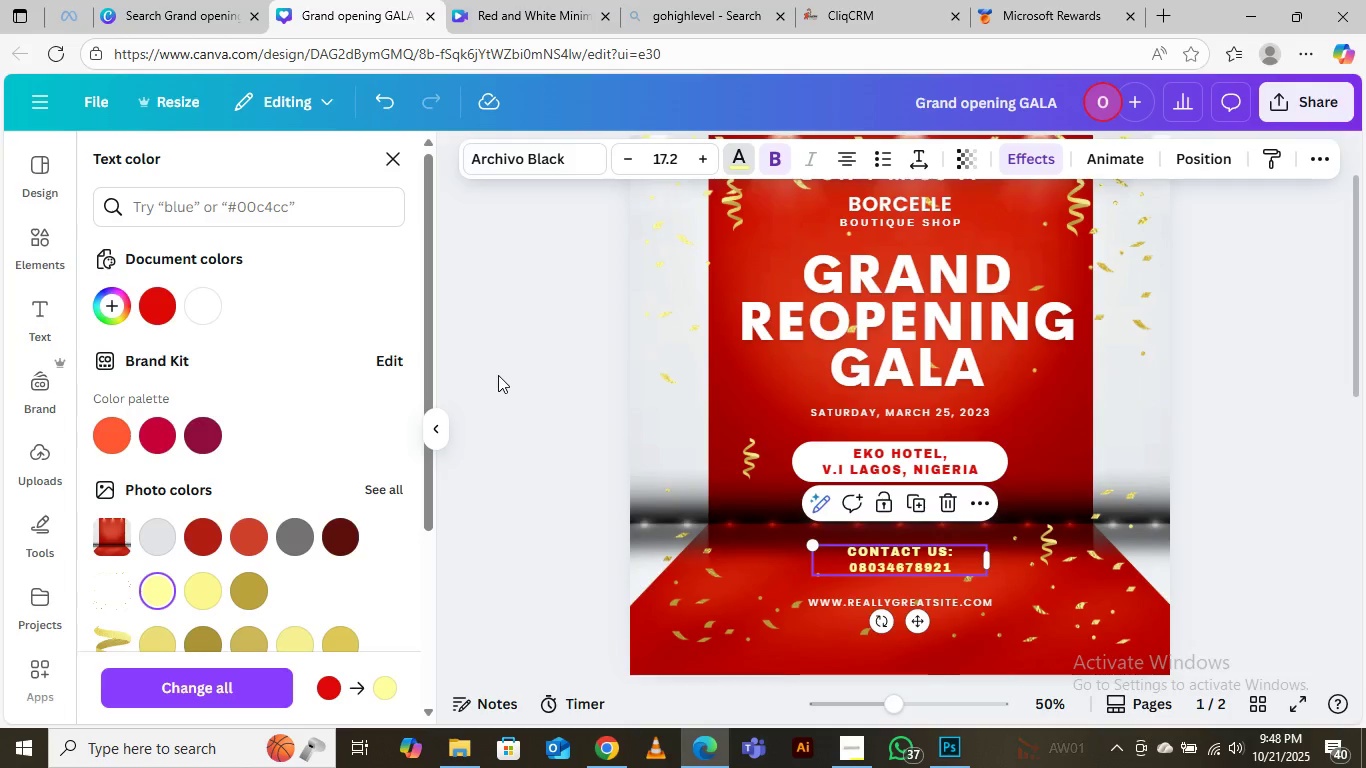 
left_click([499, 374])
 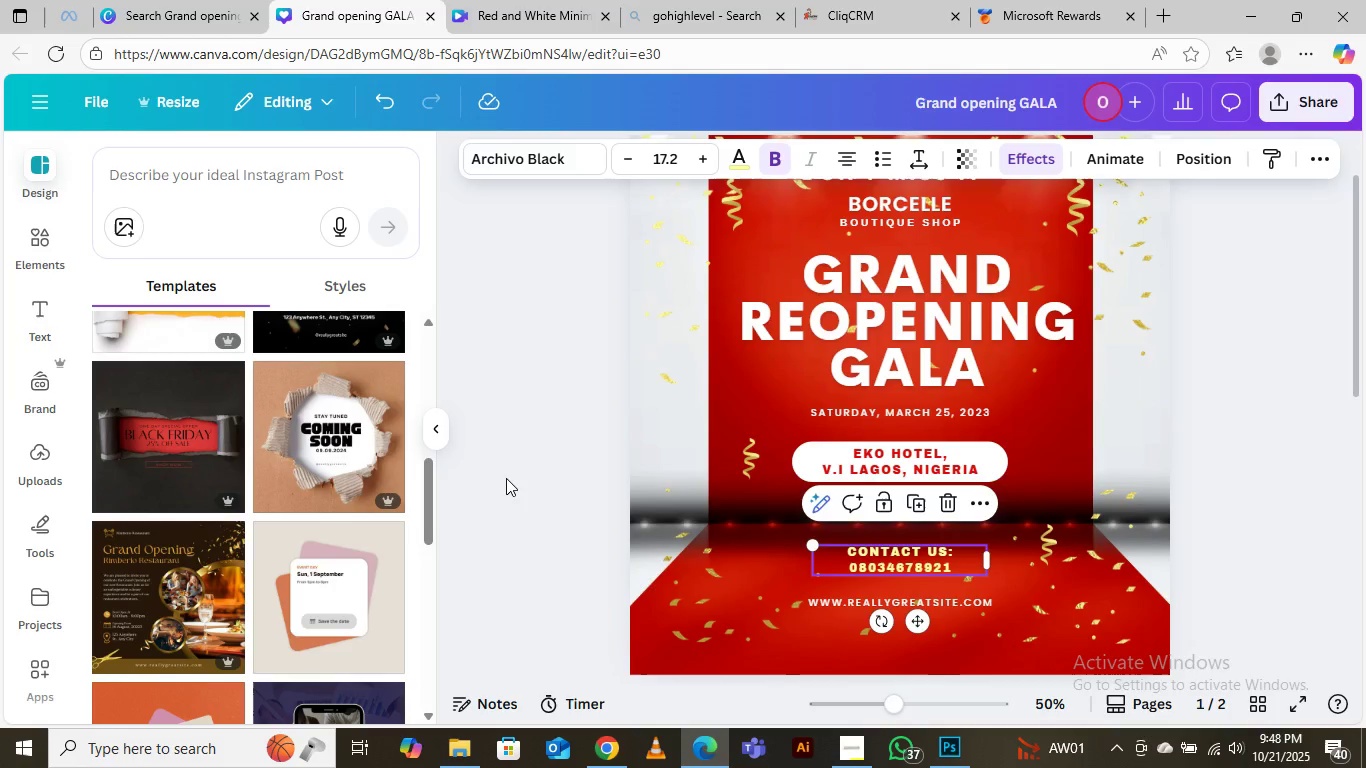 
wait(30.57)
 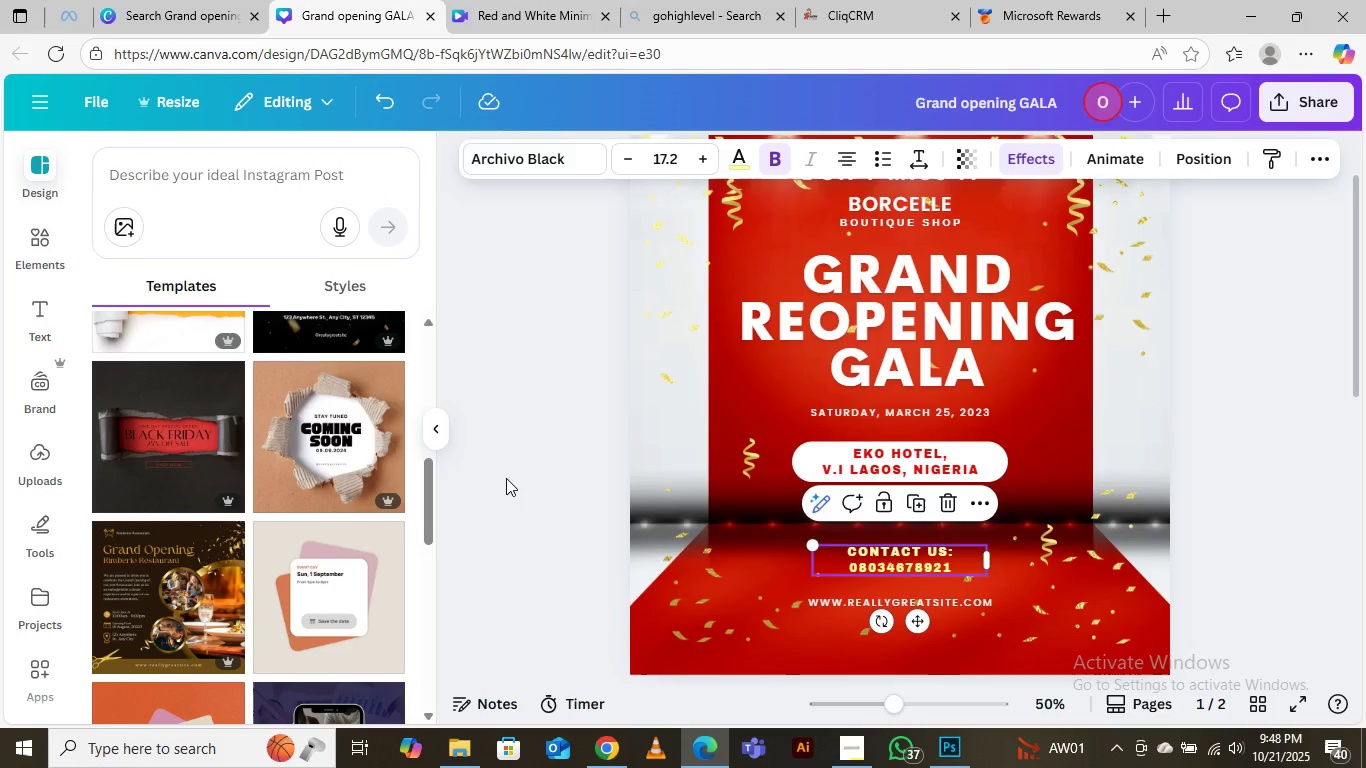 
left_click([545, 493])
 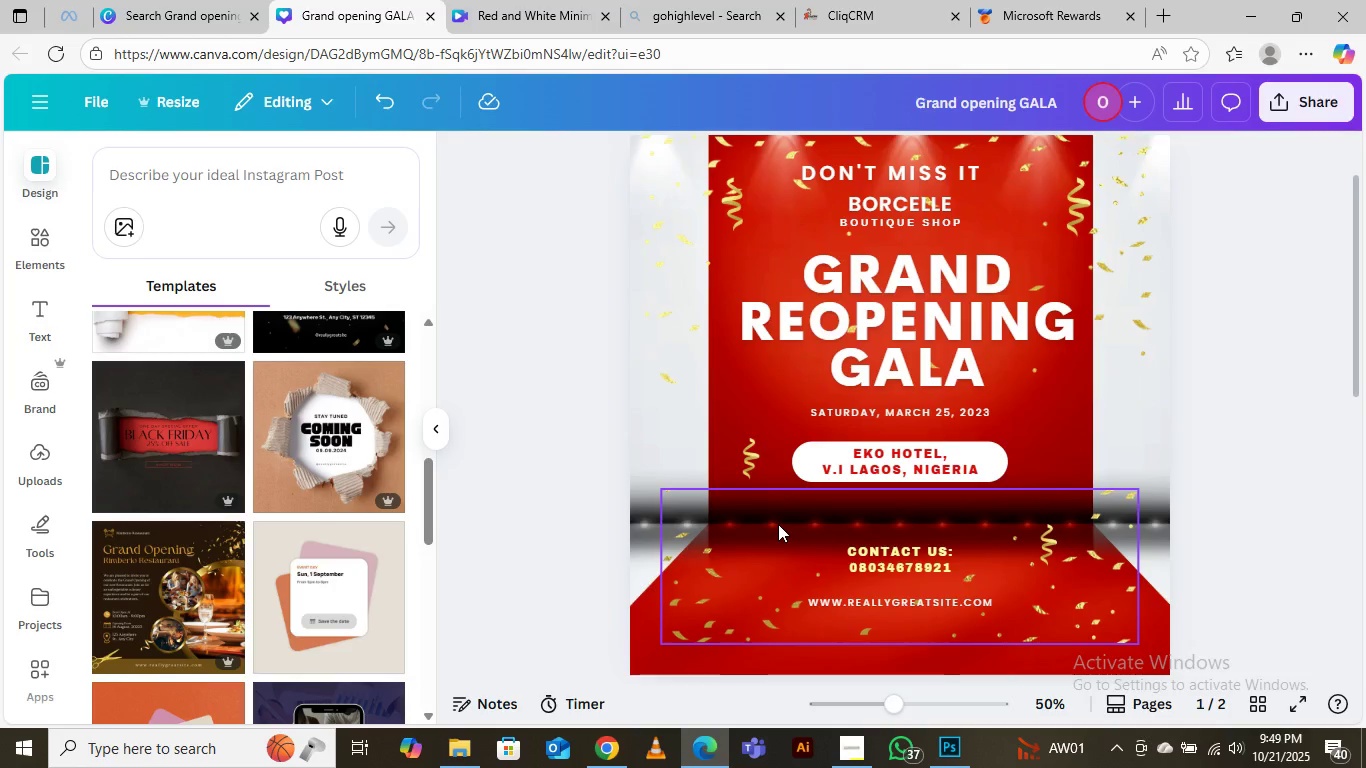 
wait(32.86)
 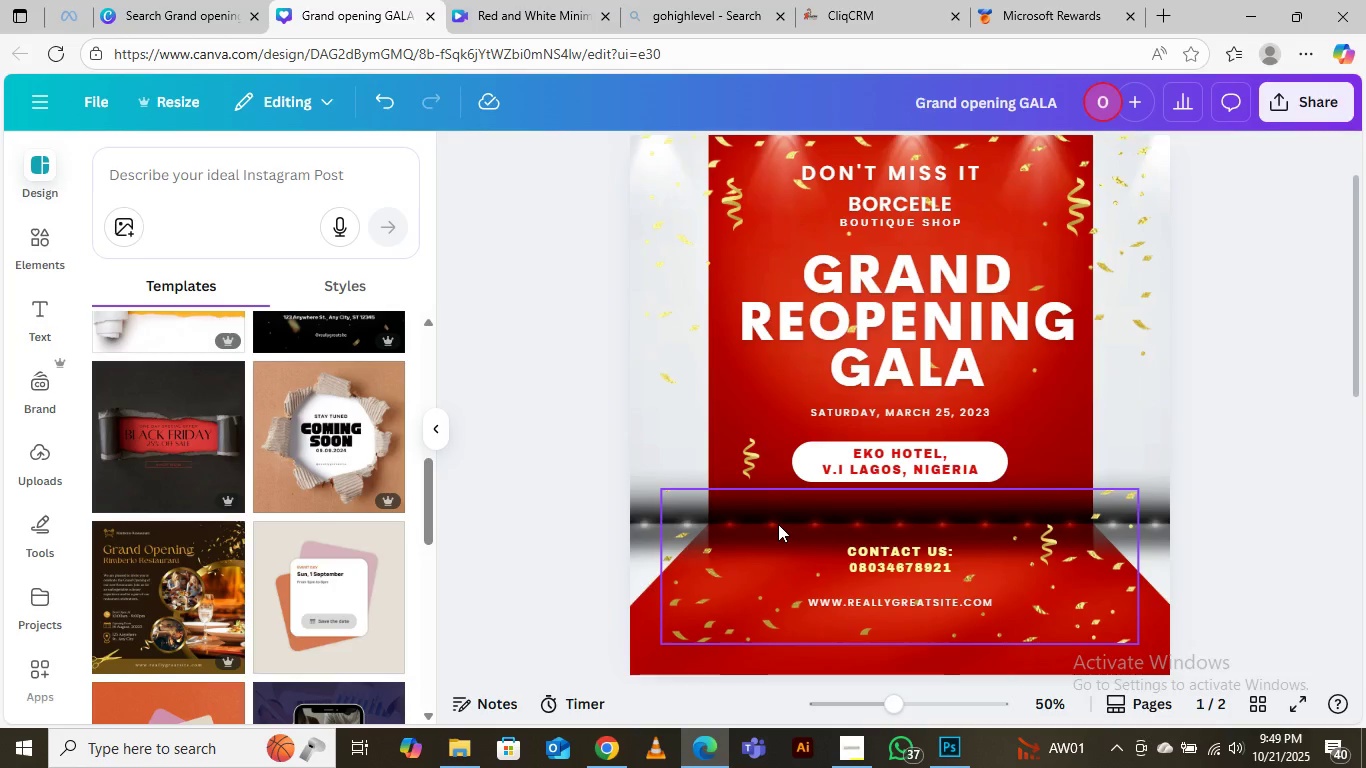 
scroll: coordinate [778, 524], scroll_direction: up, amount: 3.0
 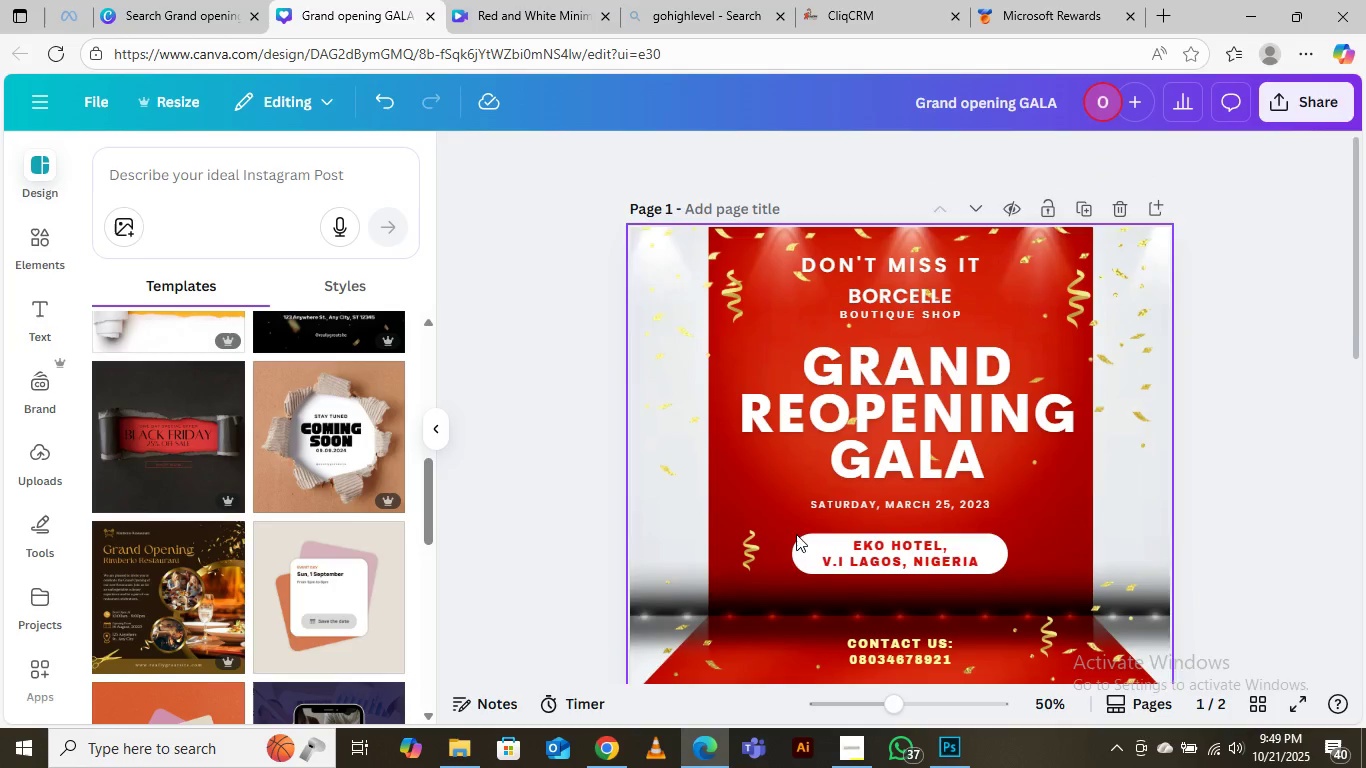 
scroll: coordinate [800, 548], scroll_direction: down, amount: 3.0
 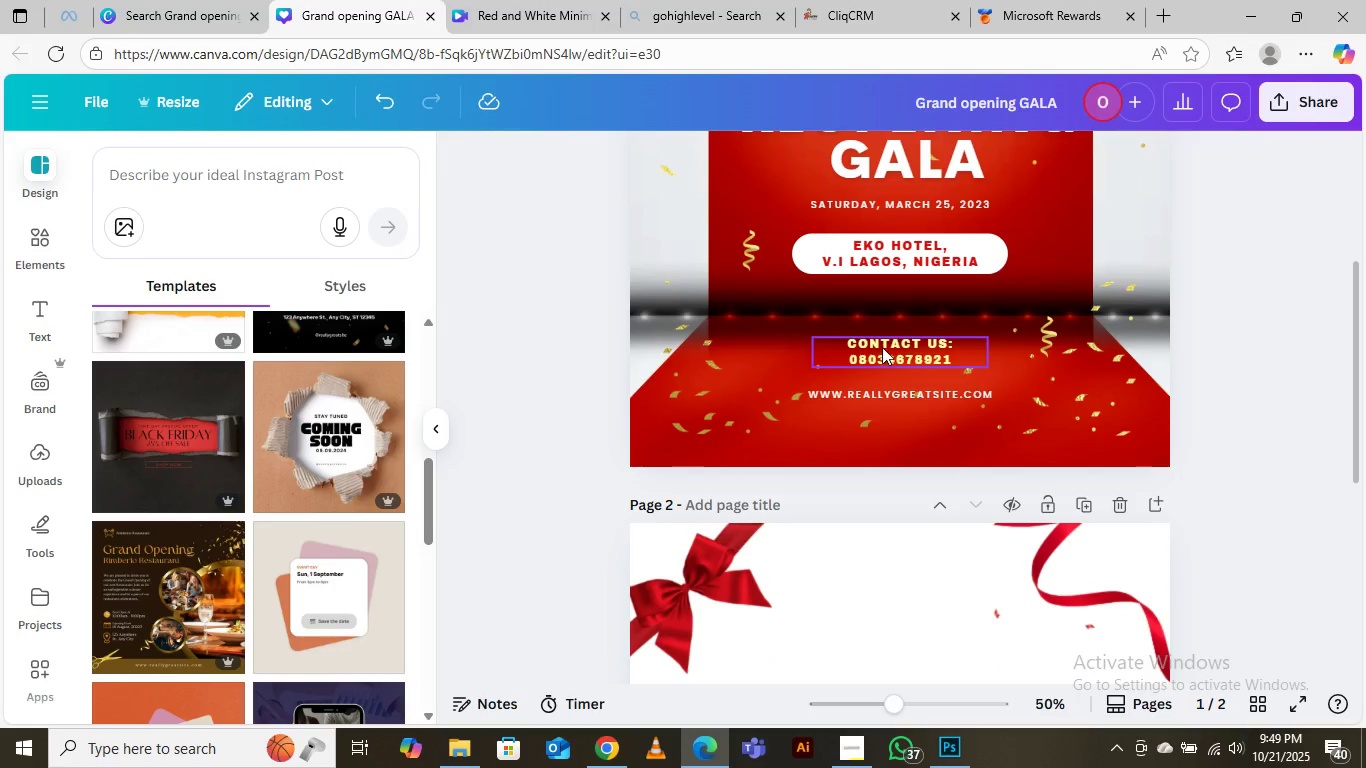 
left_click([882, 347])
 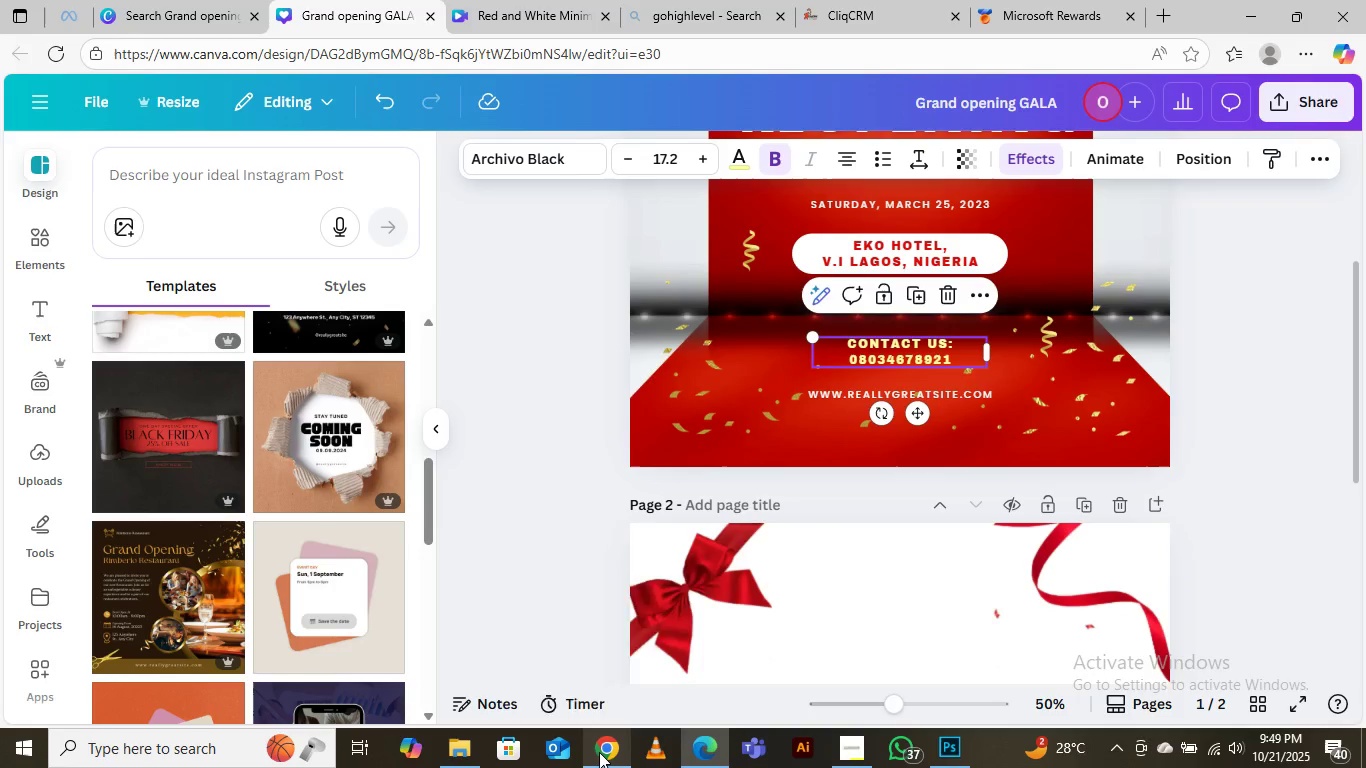 
wait(5.74)
 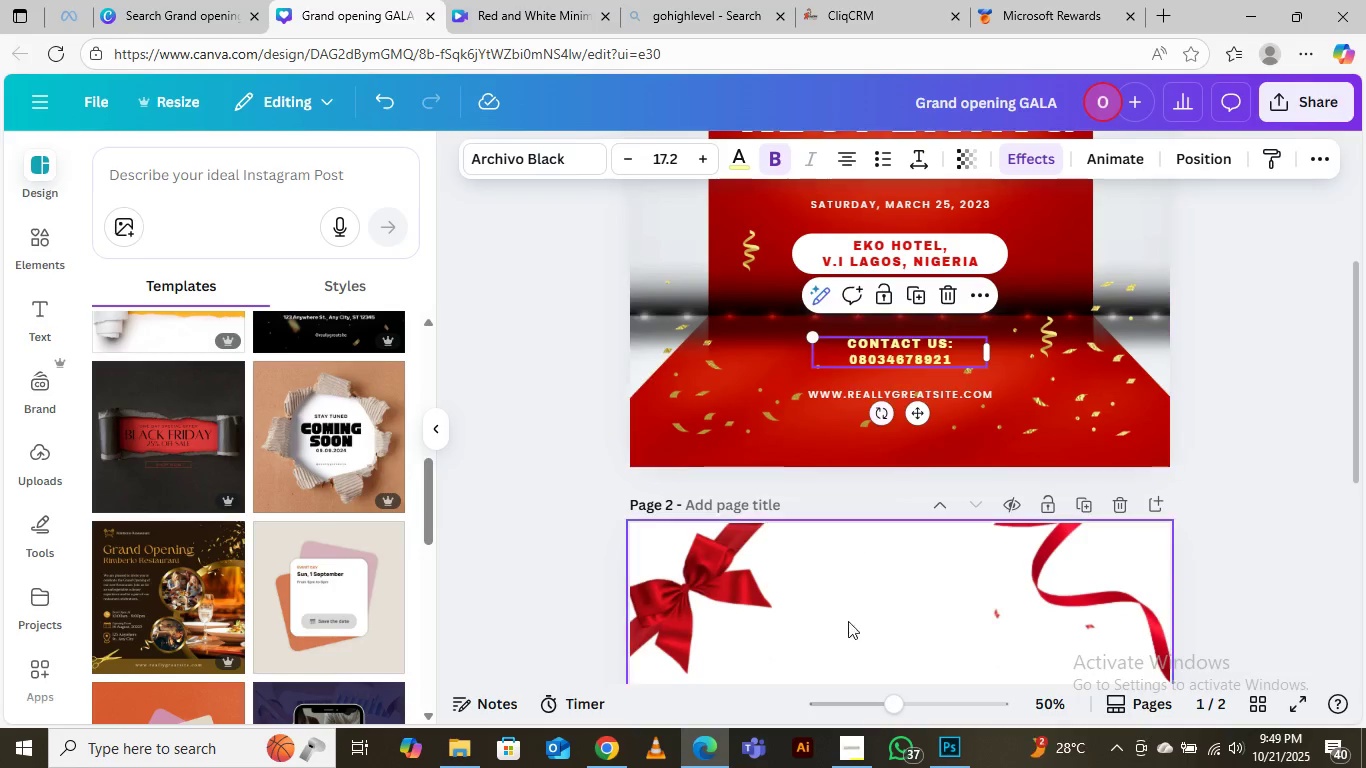 
left_click([858, 755])